 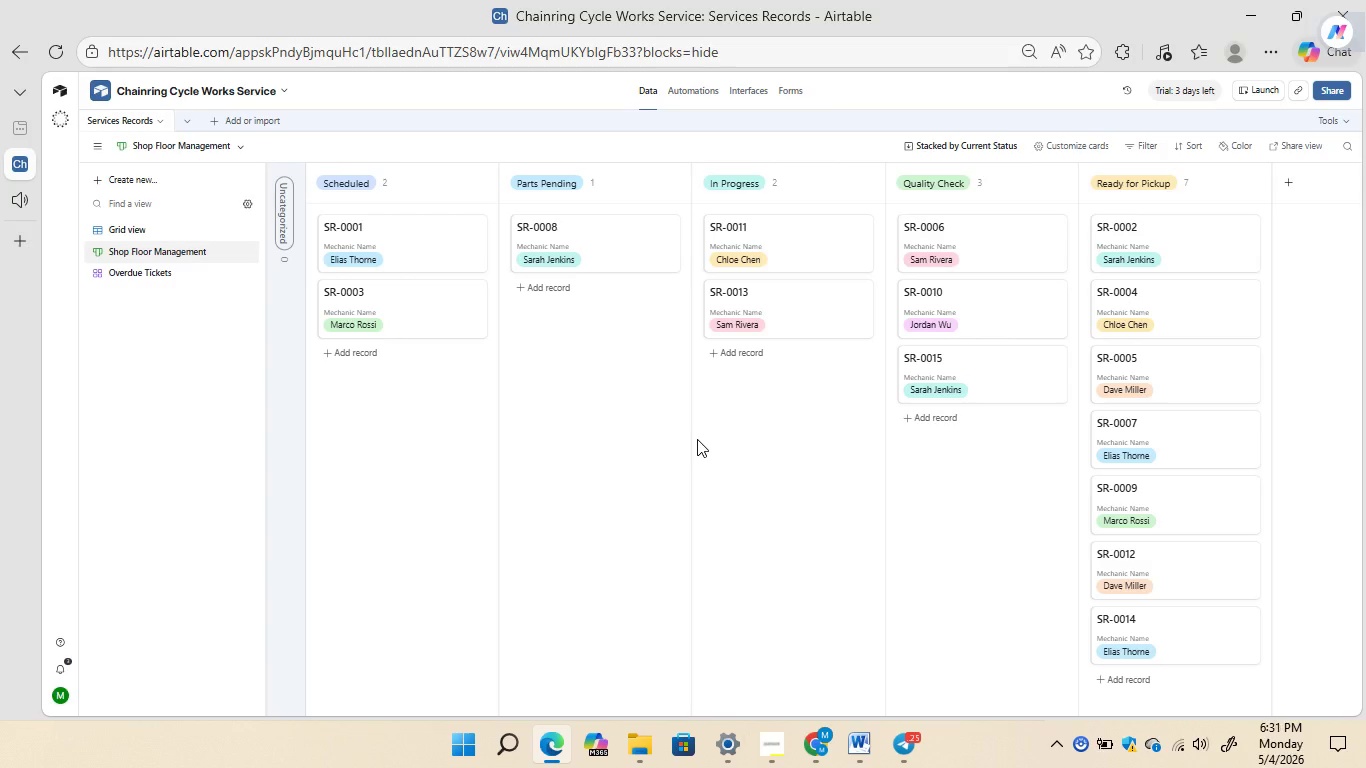 
left_click([739, 94])
 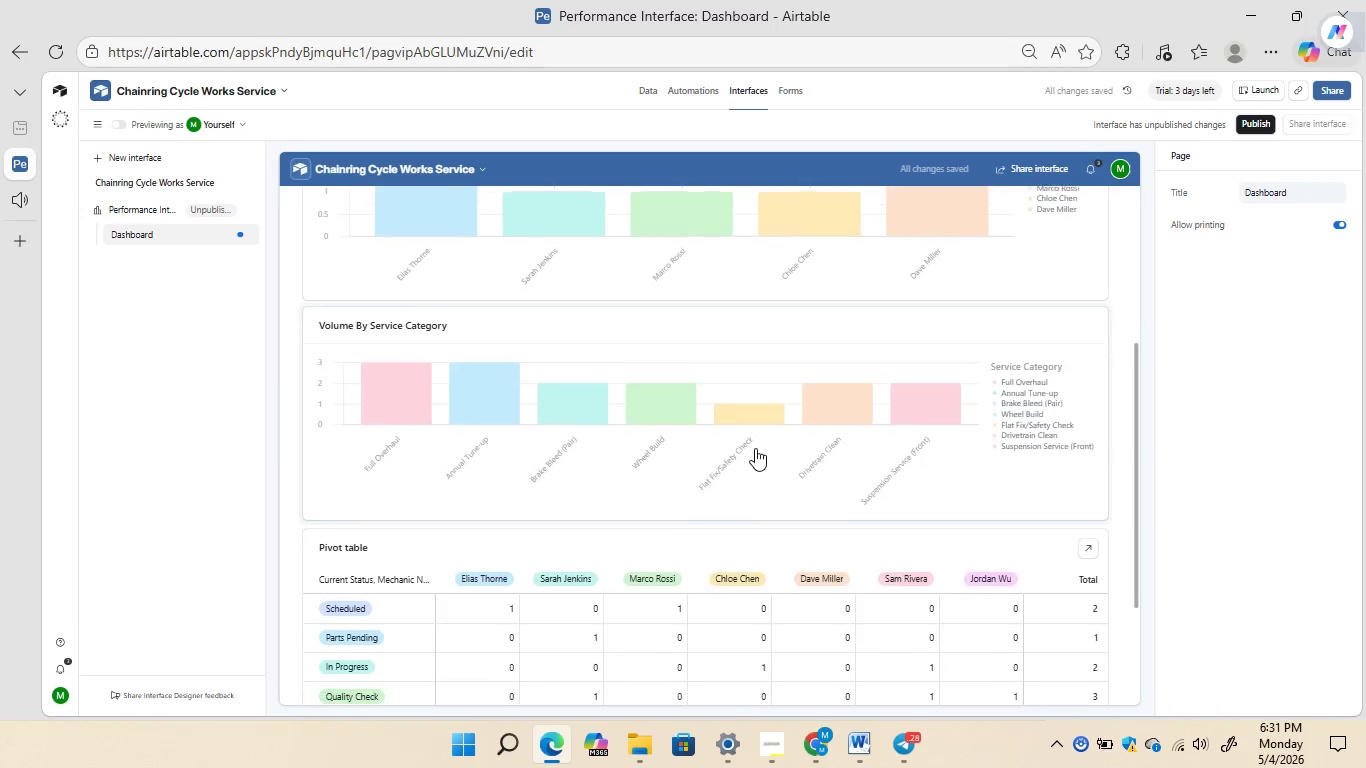 
wait(9.73)
 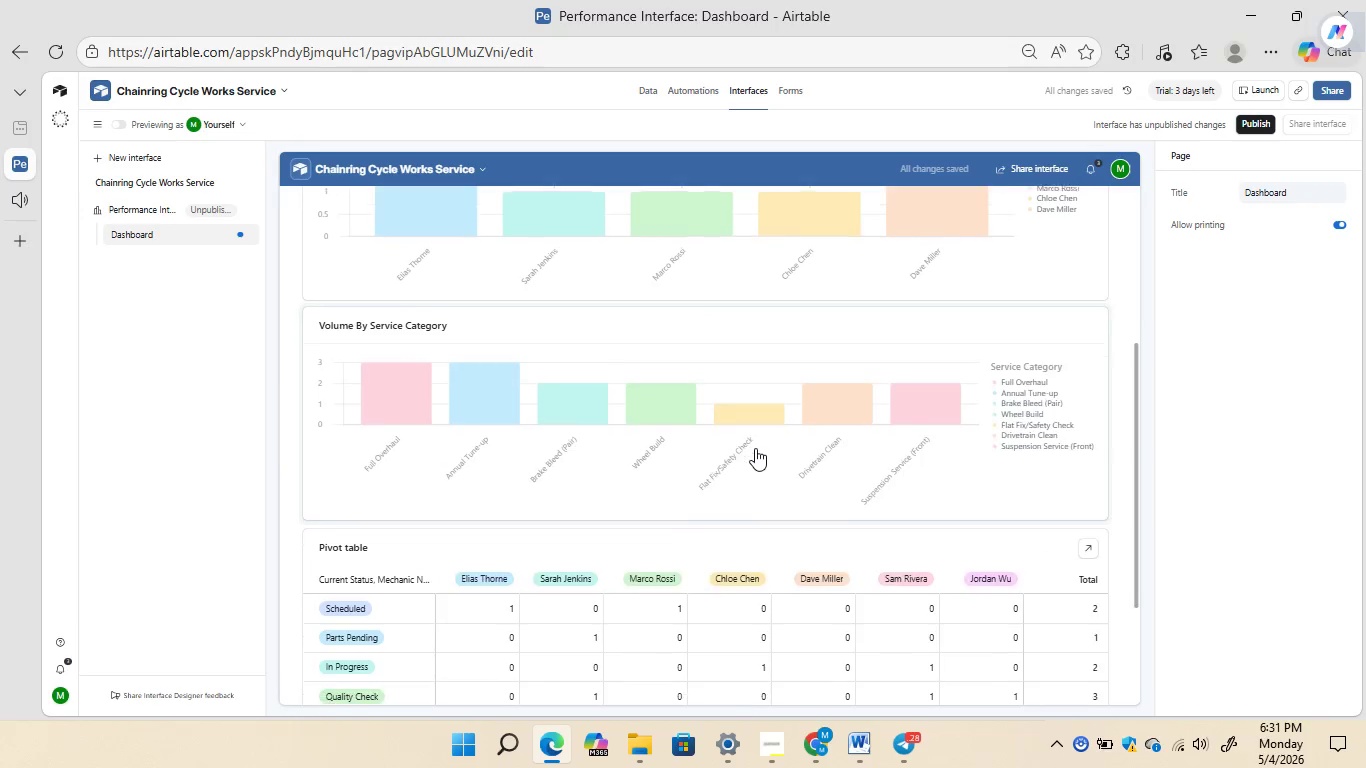 
left_click([1253, 125])
 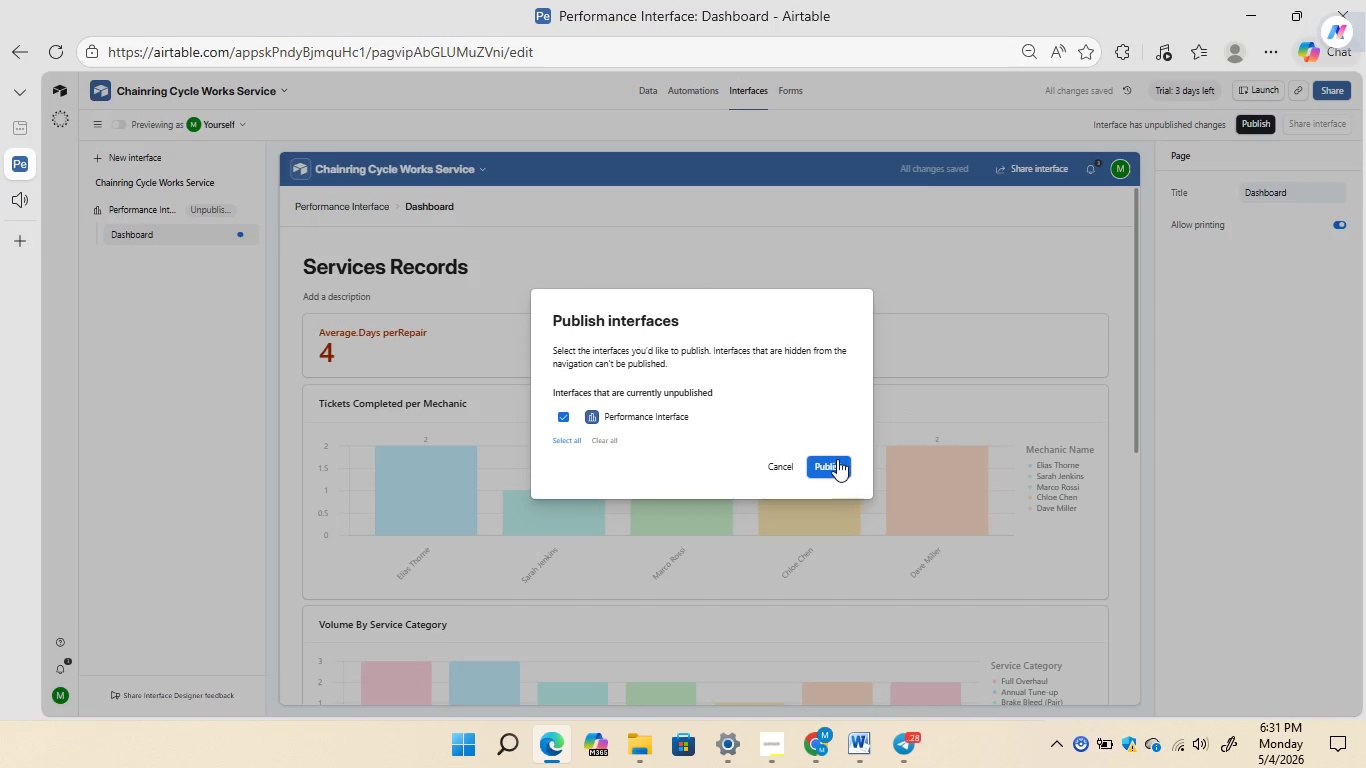 
left_click([836, 460])
 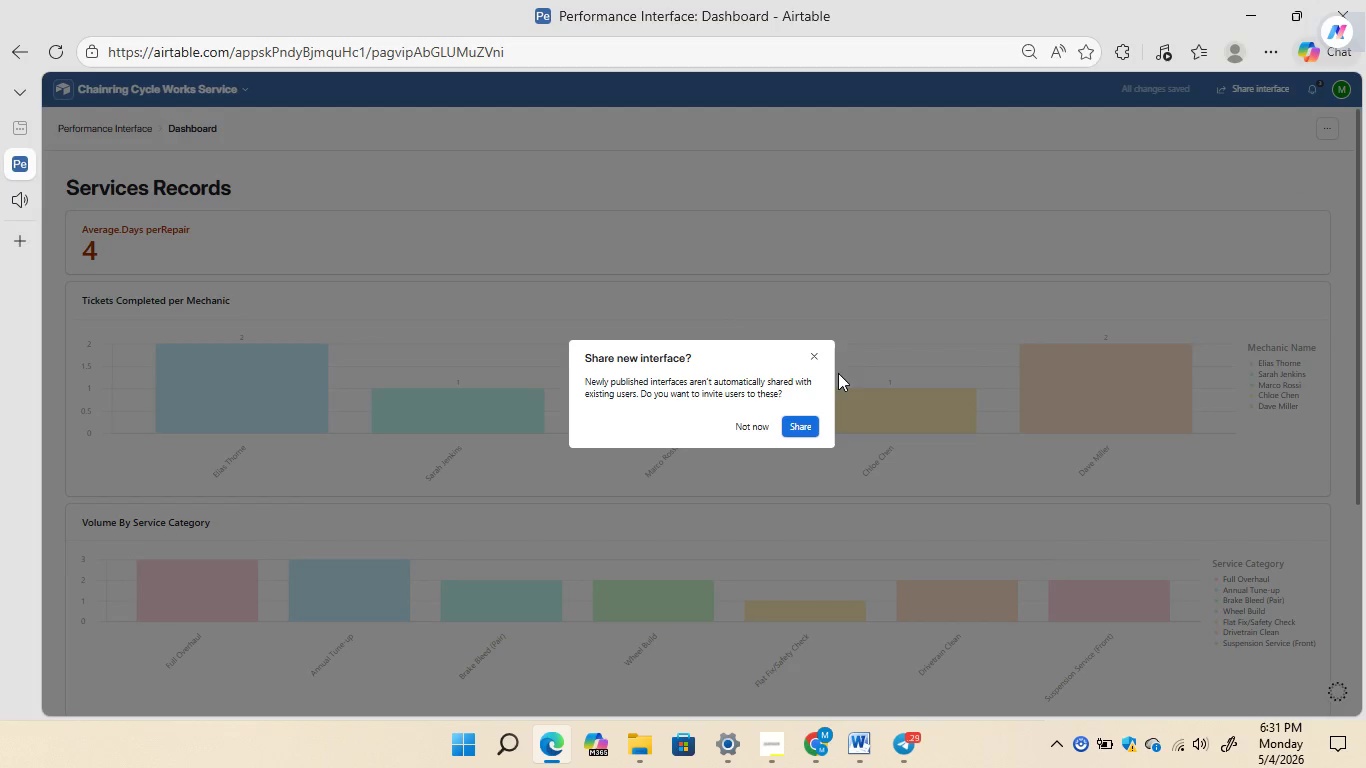 
wait(5.39)
 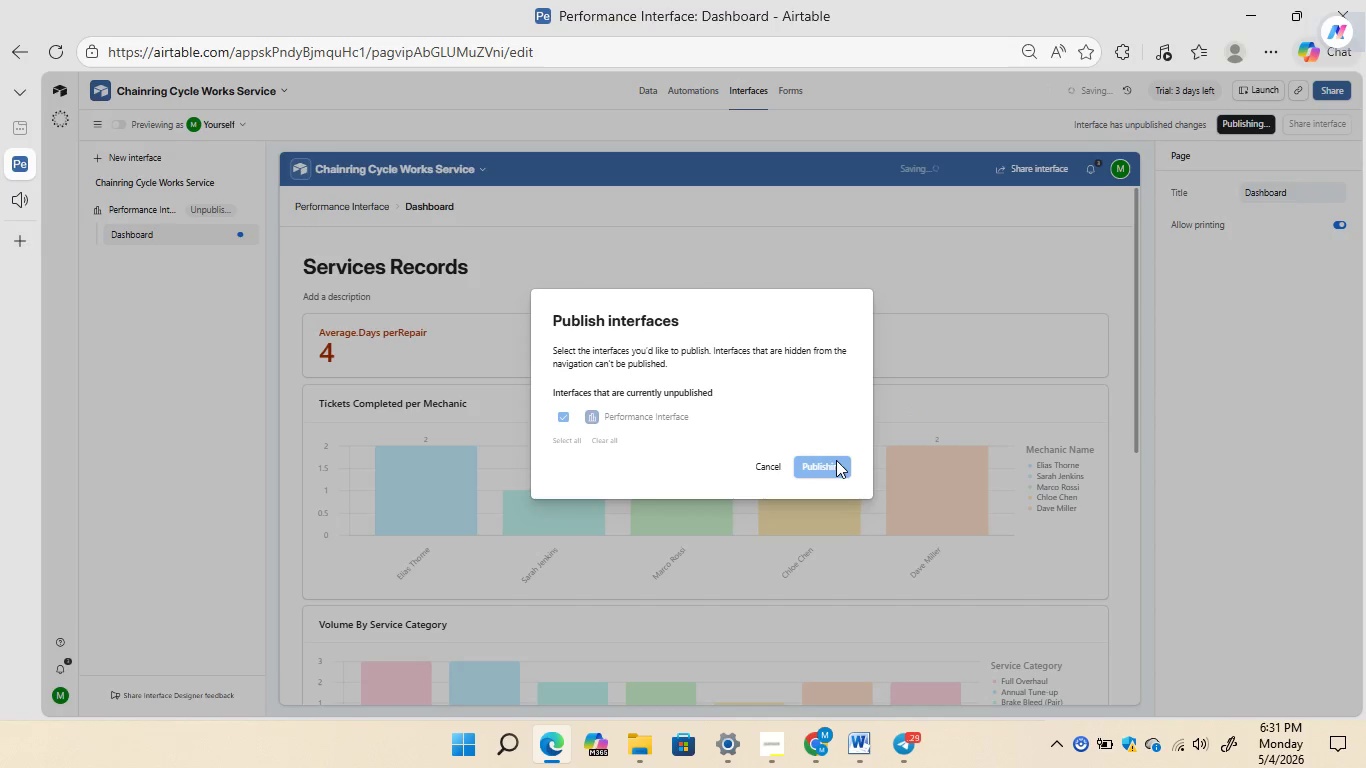 
left_click([814, 351])
 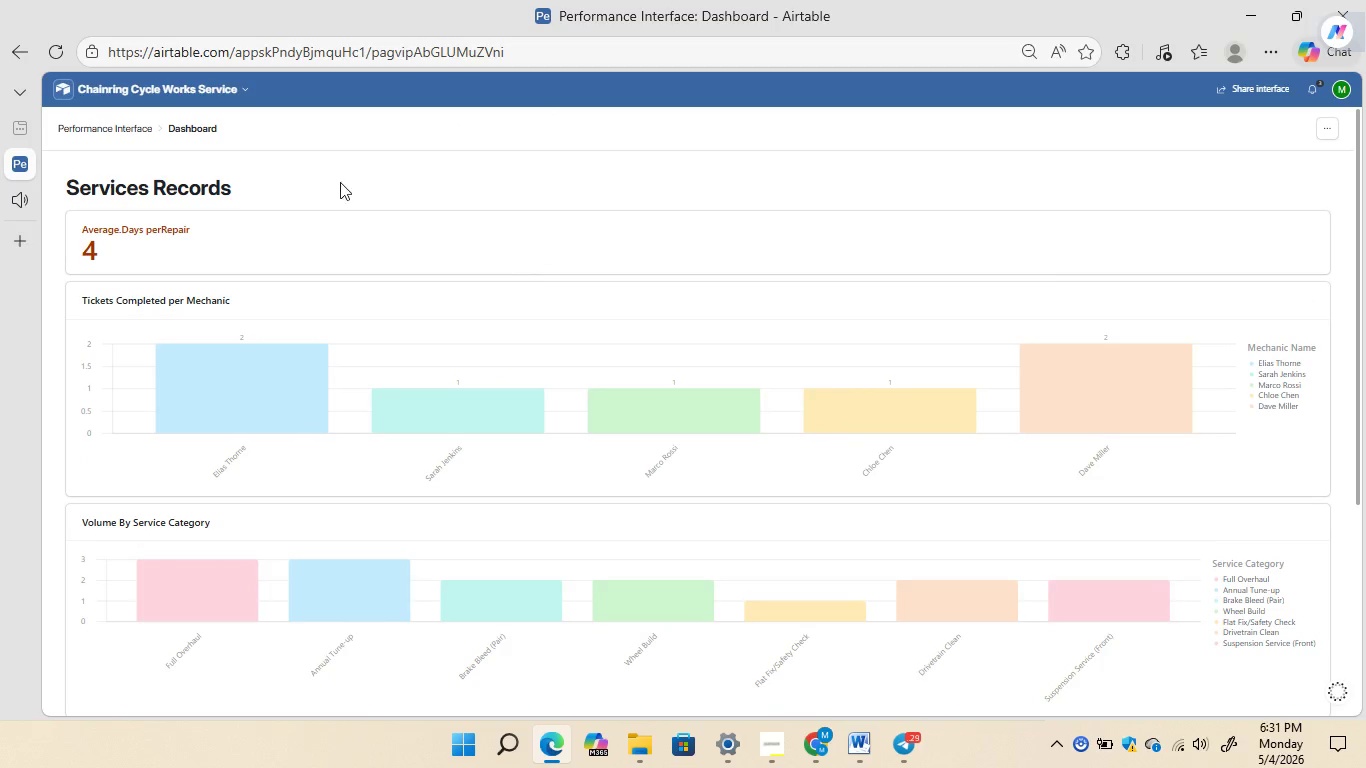 
wait(7.39)
 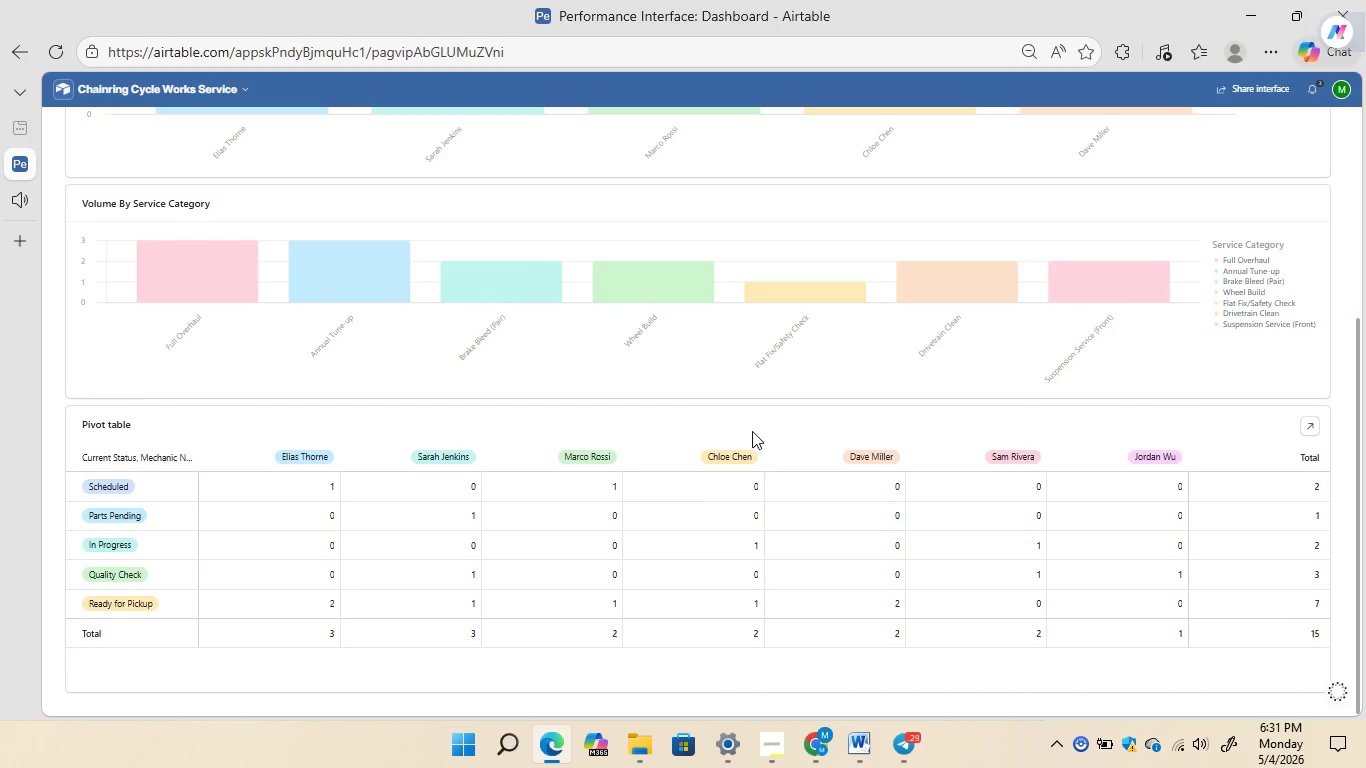 
left_click([18, 52])
 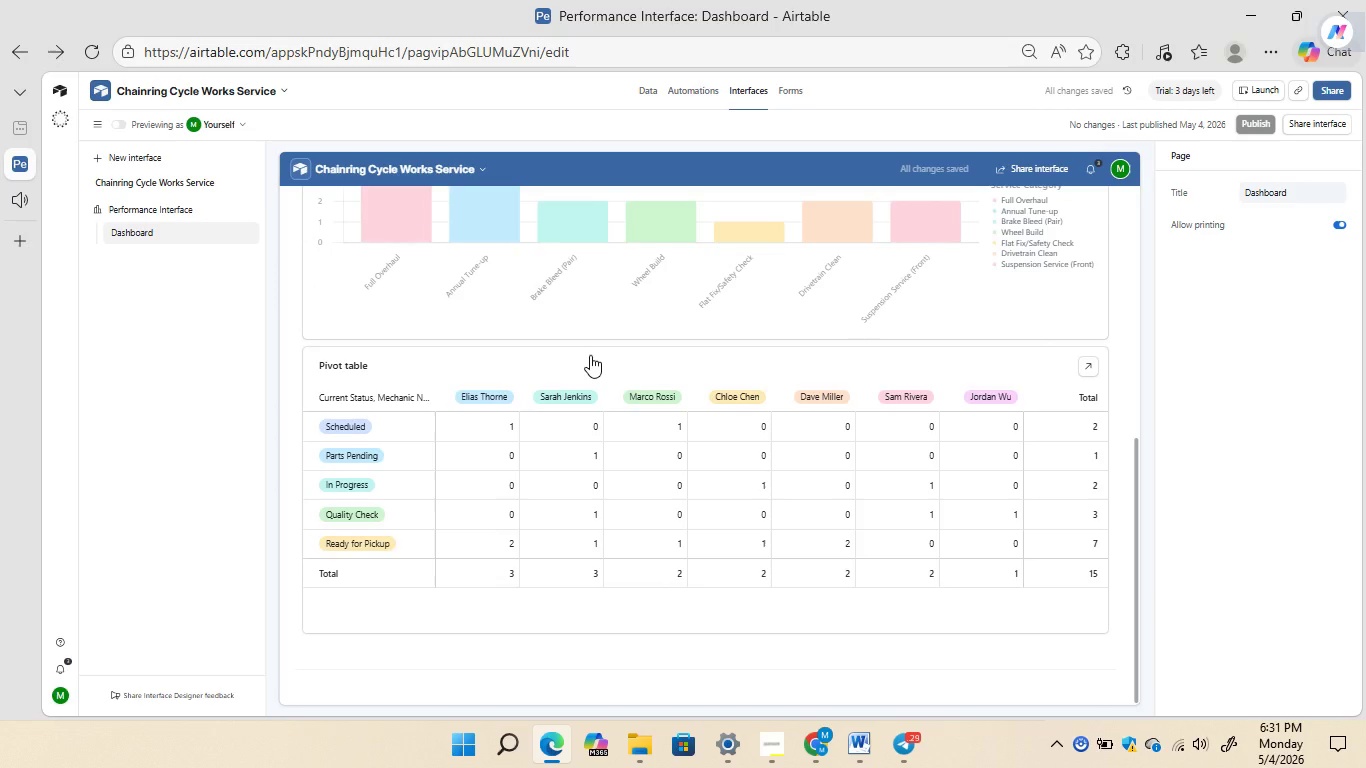 
wait(9.67)
 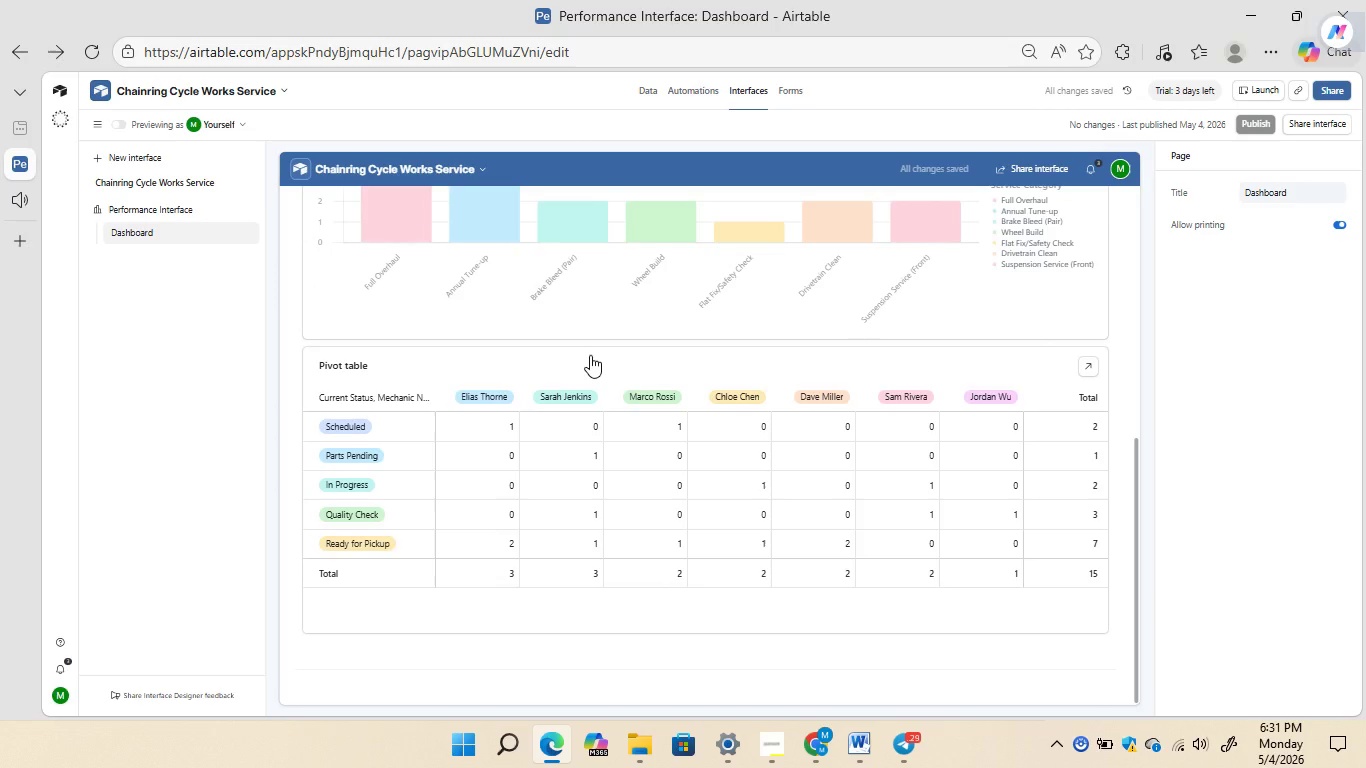 
left_click([753, 690])